 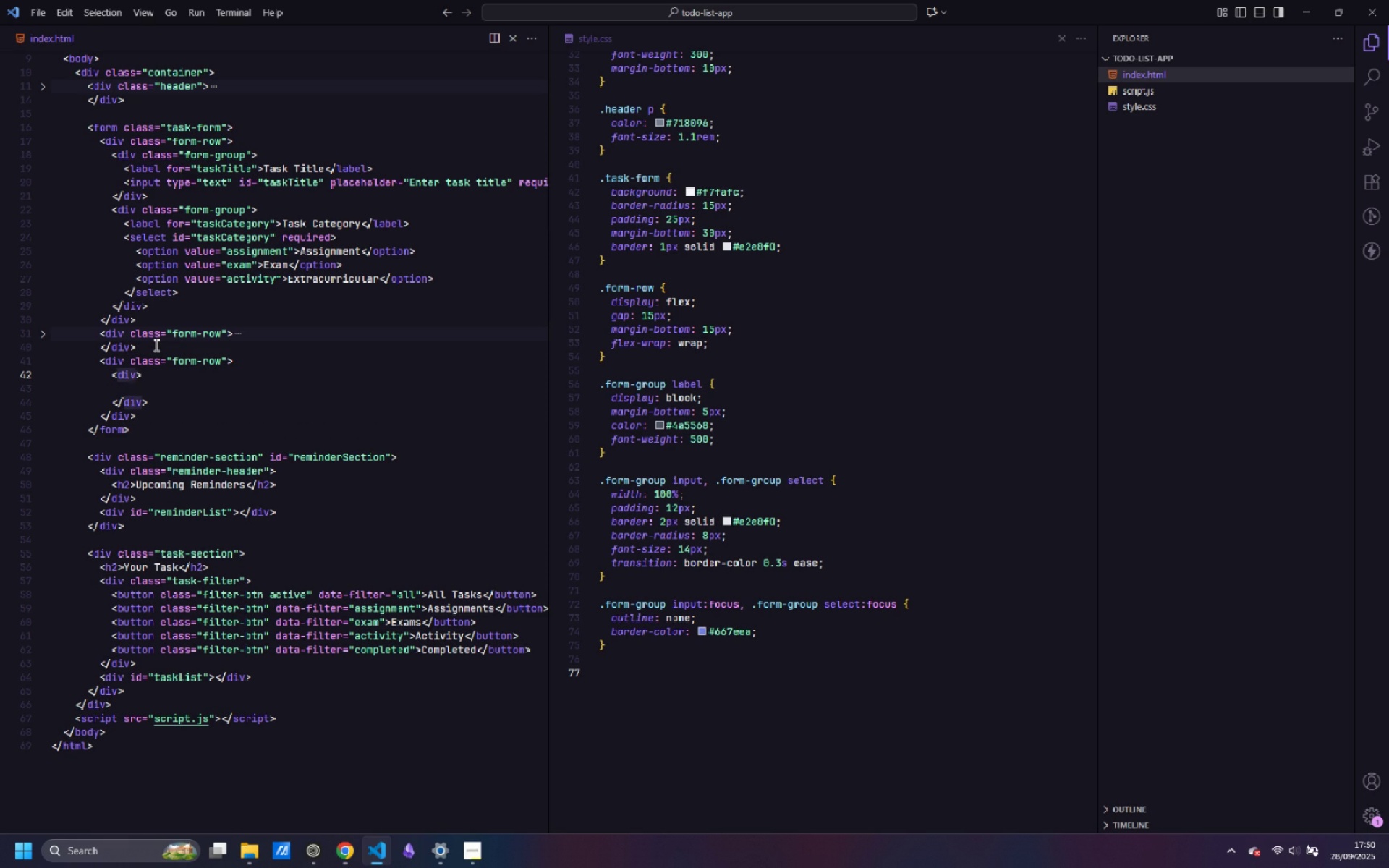 
type( form-)
 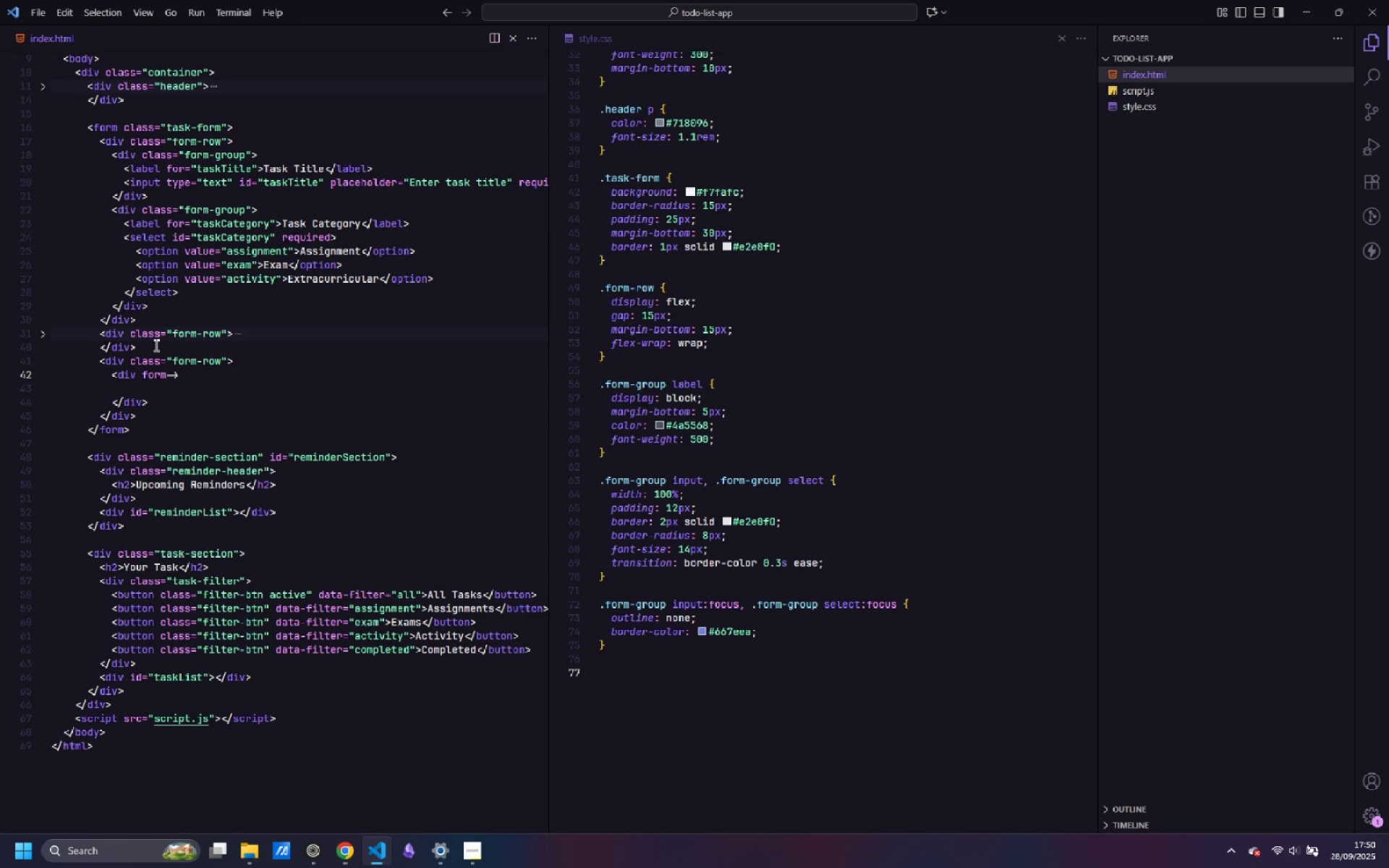 
key(Control+ControlLeft)
 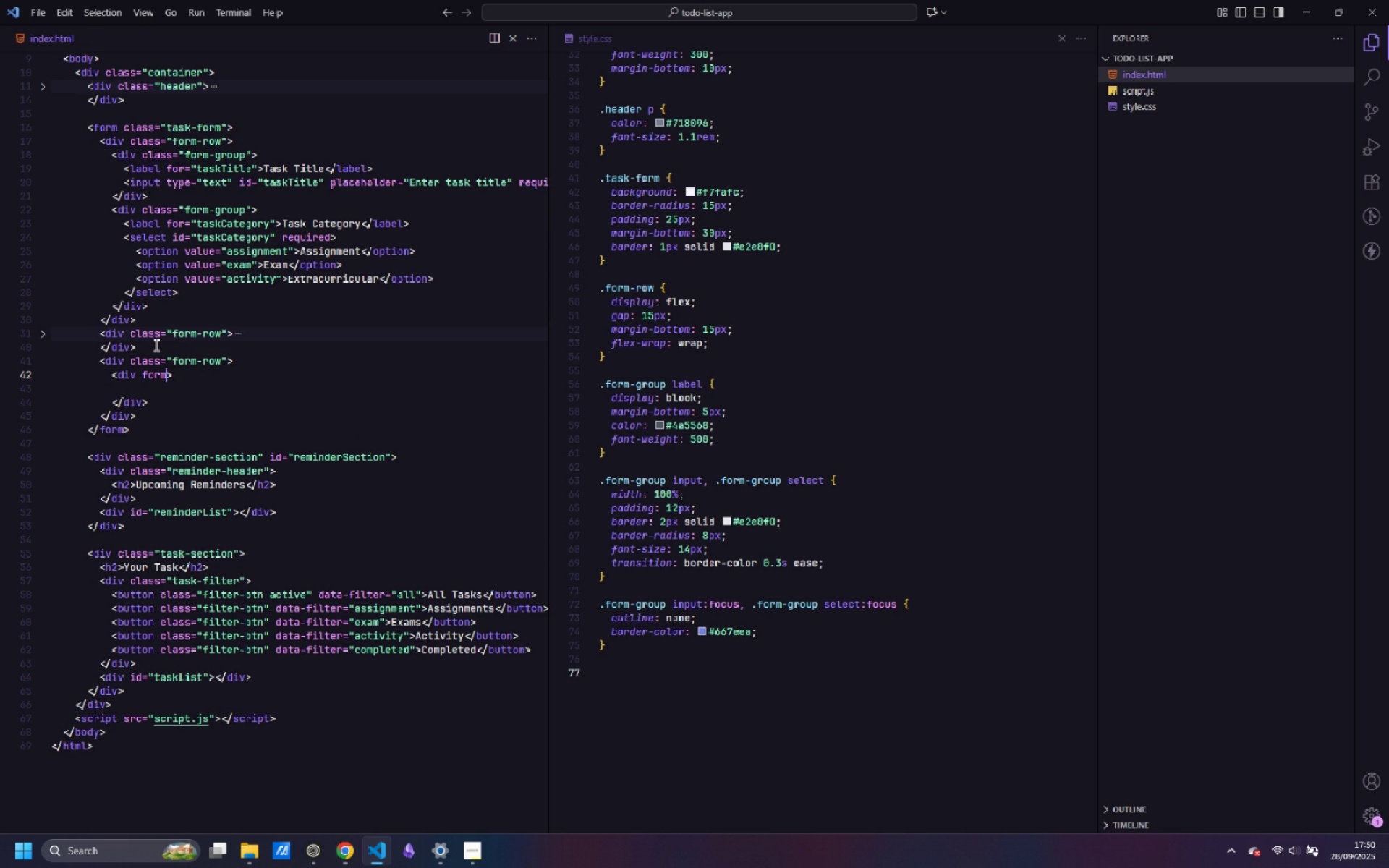 
key(Control+Backspace)
 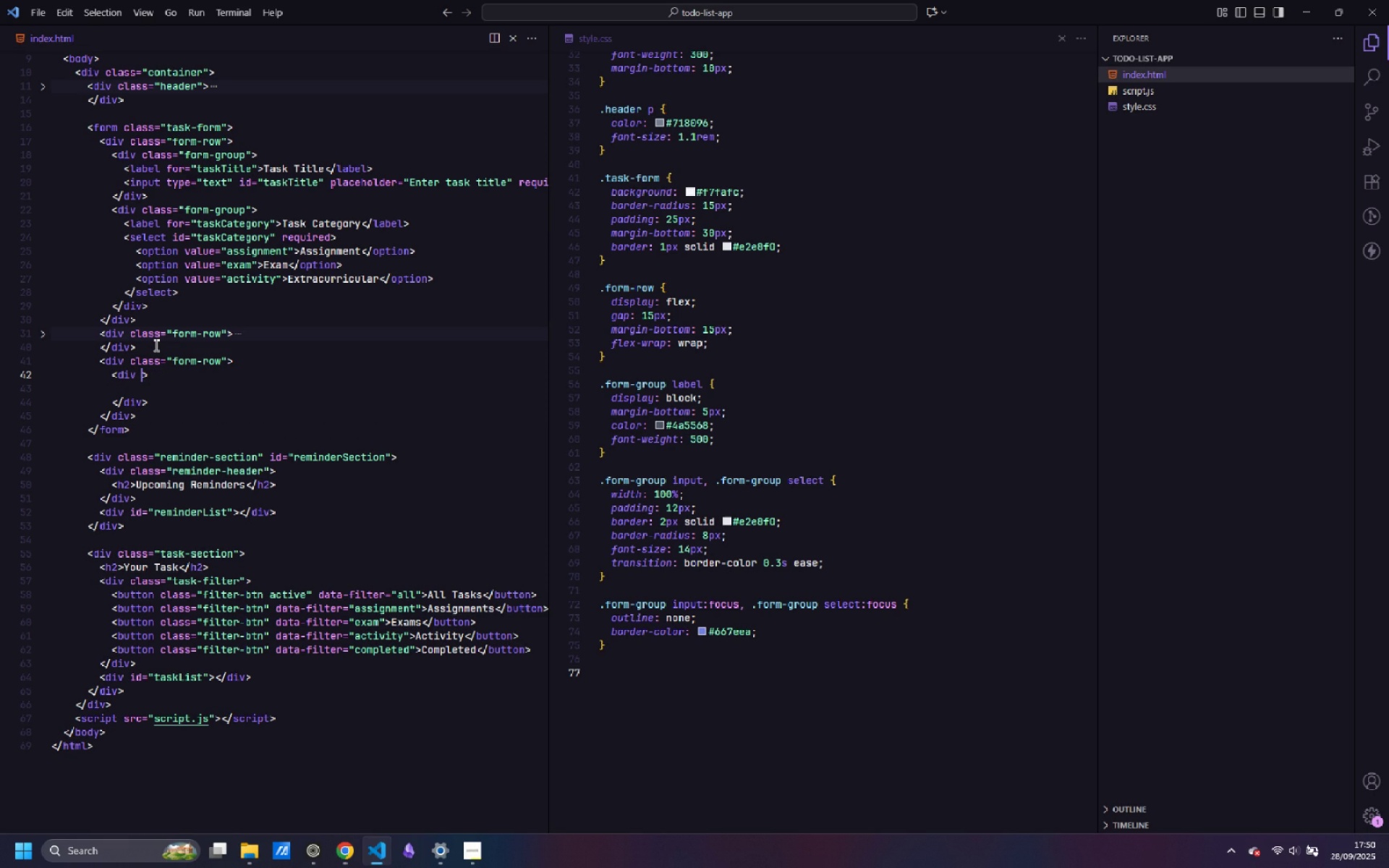 
key(Control+ControlLeft)
 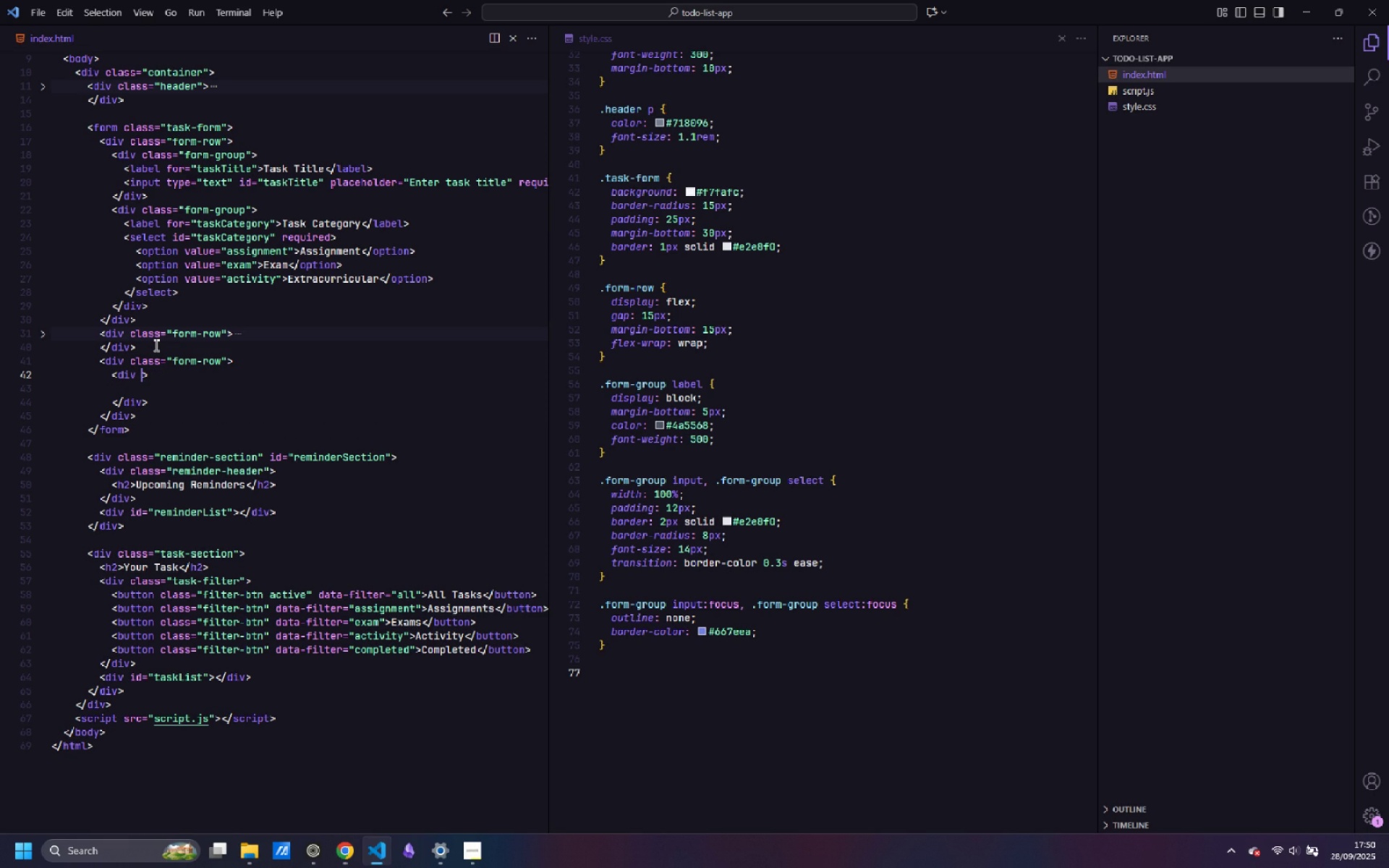 
key(Control+Backspace)
 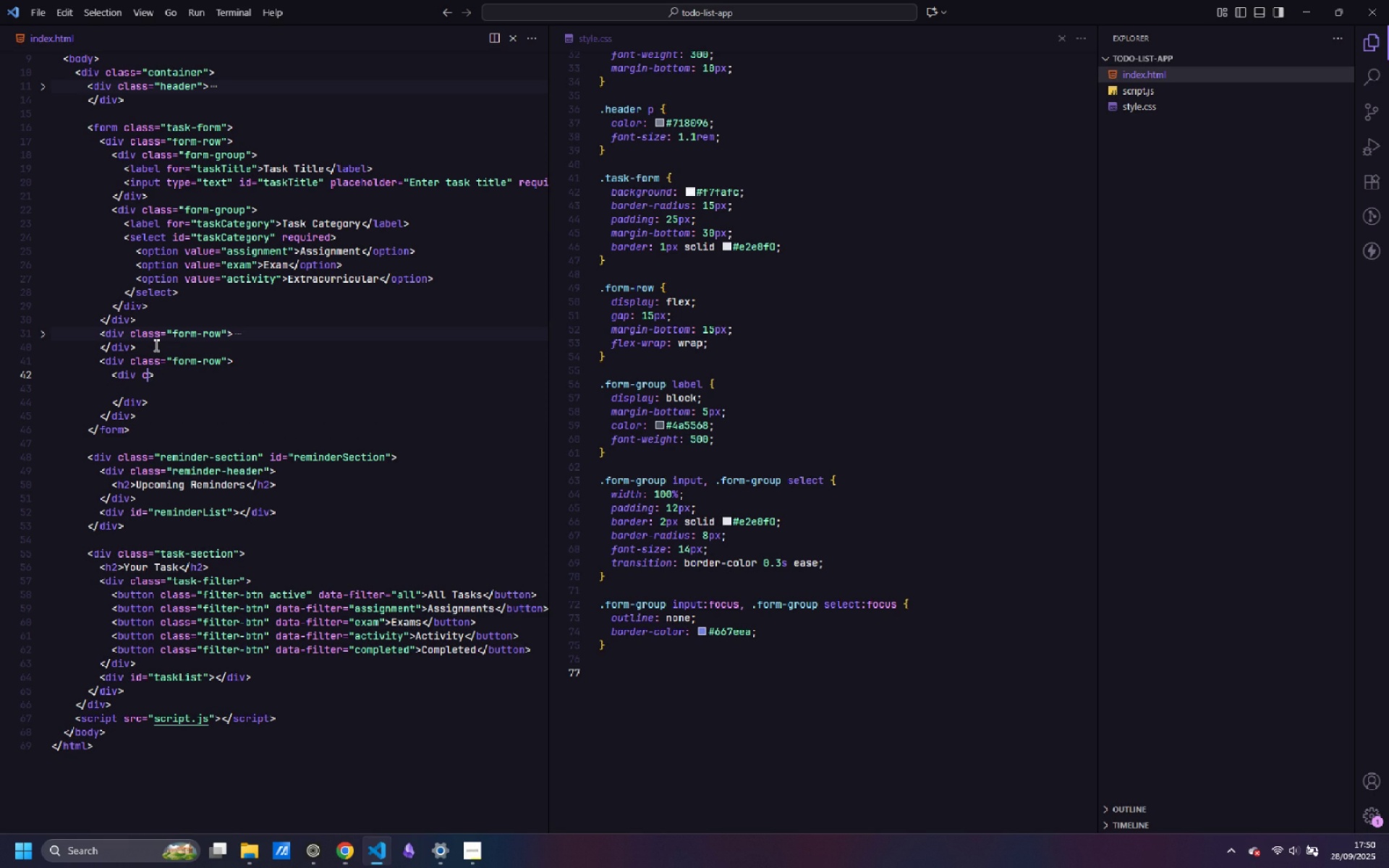 
type(class=form-group)
 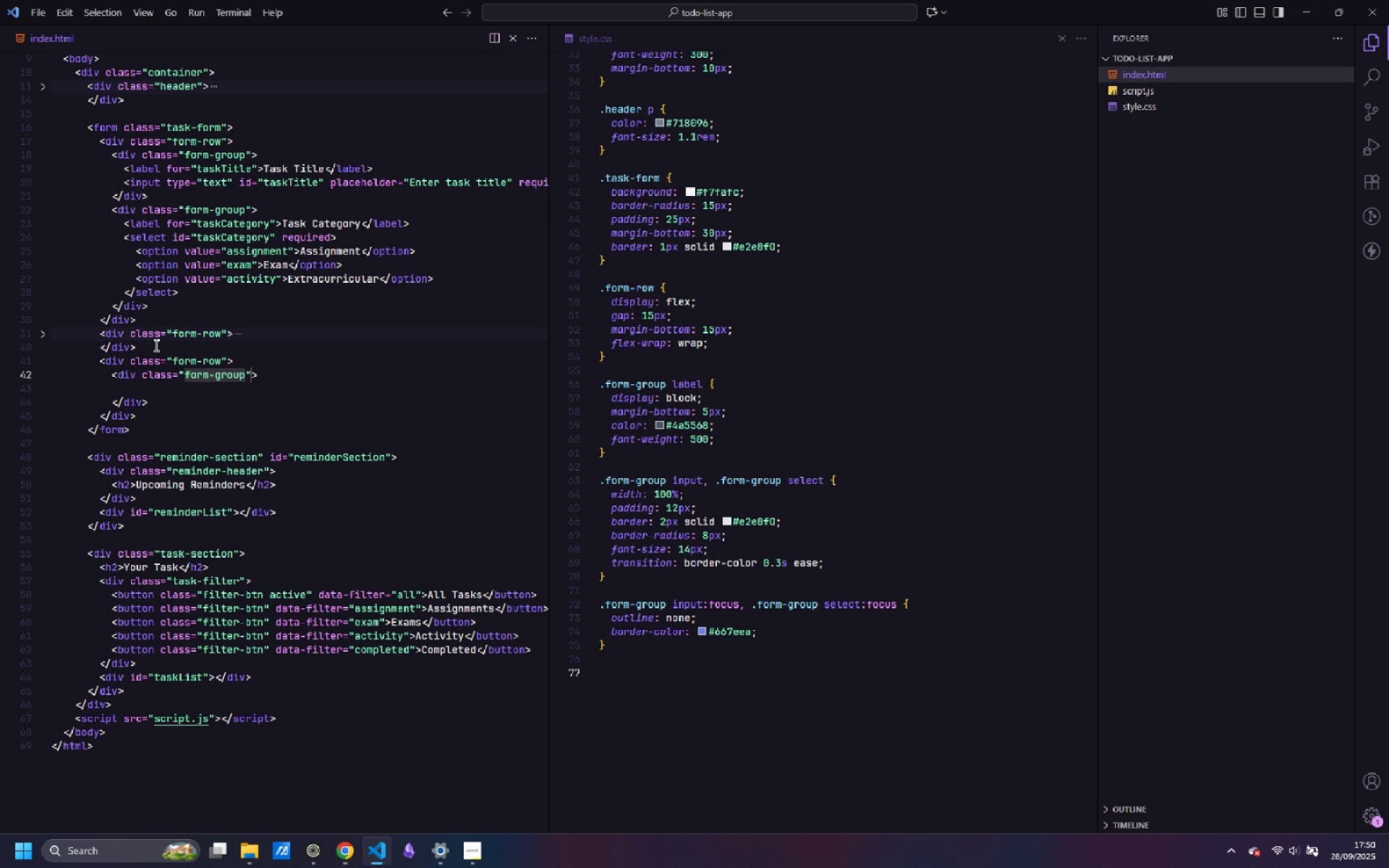 
key(ArrowDown)
 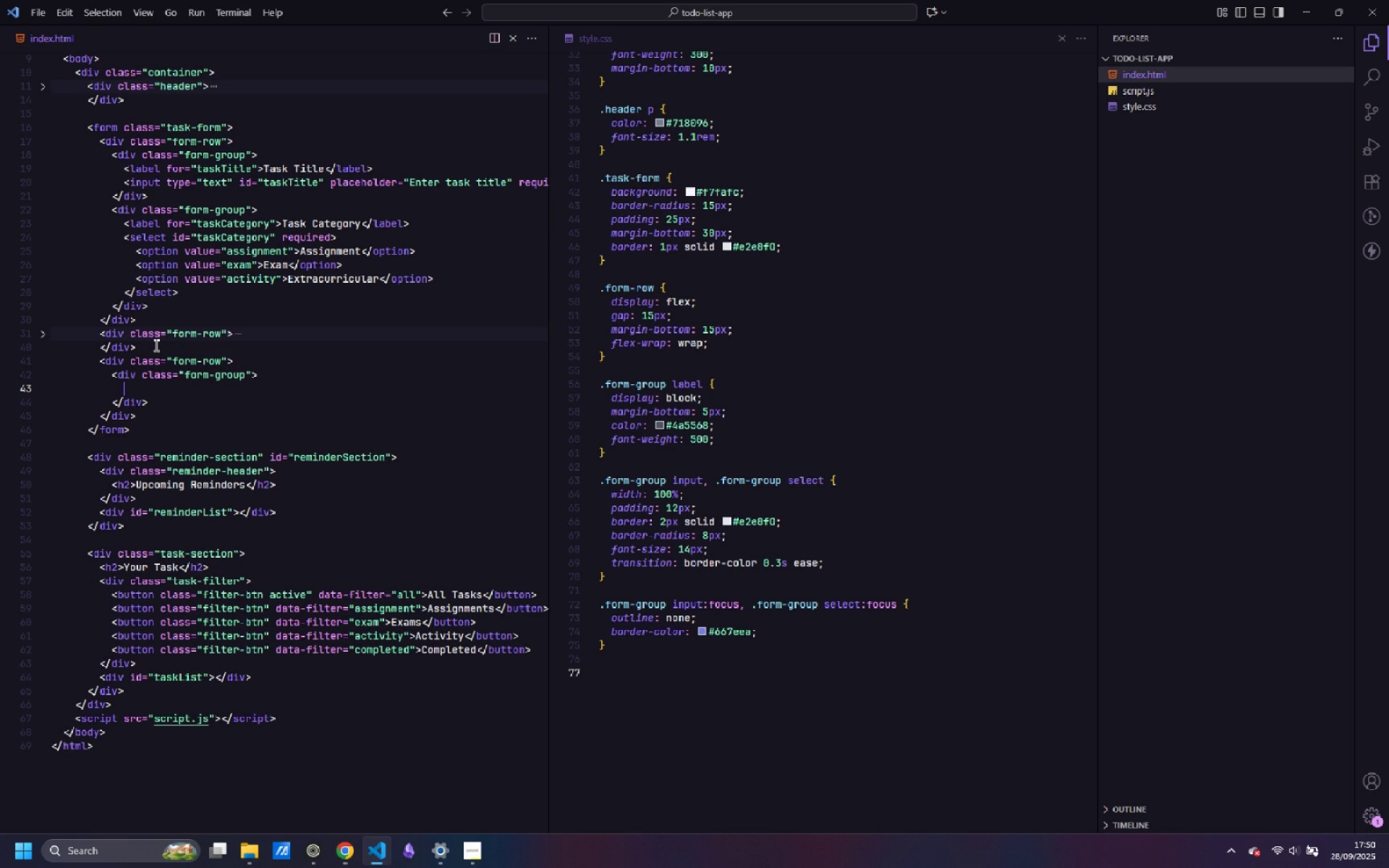 
key(Tab)
type(<BUTTON>)